 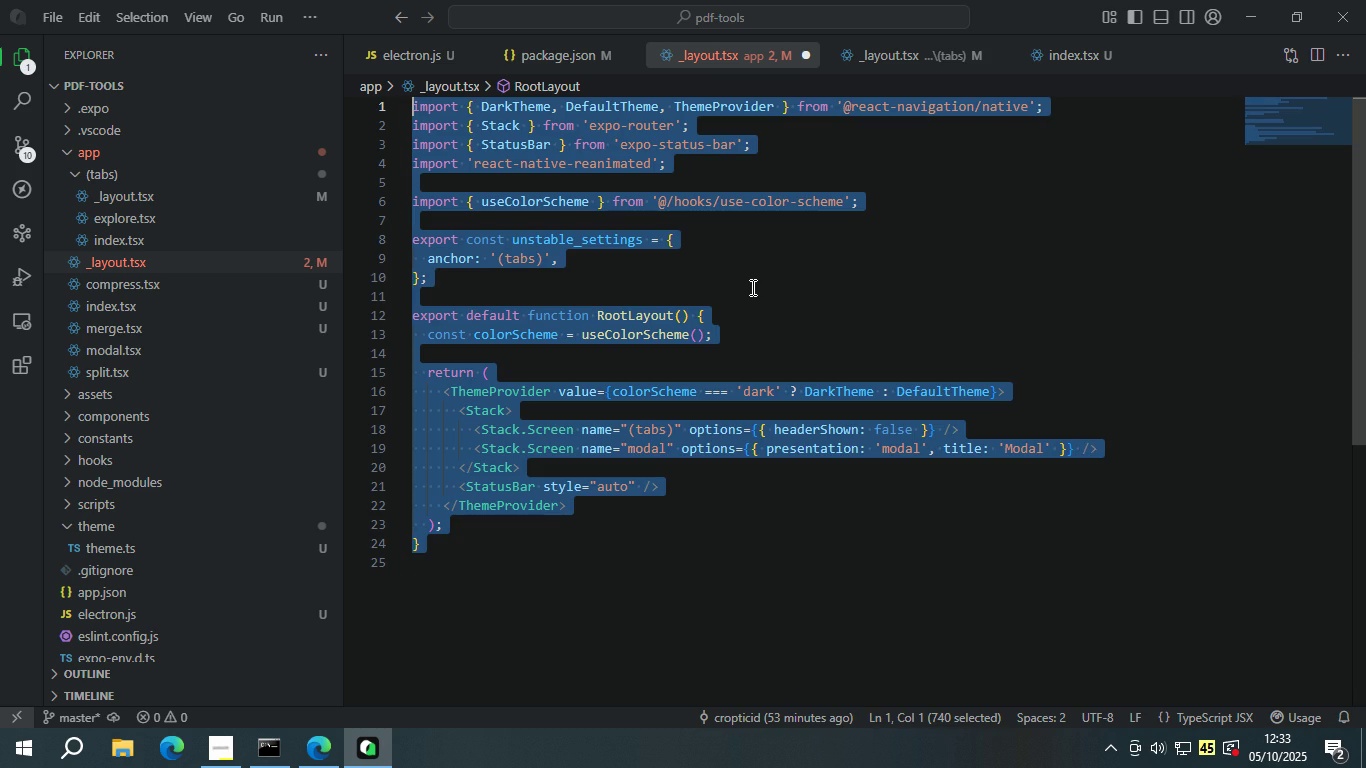 
key(Control+Z)
 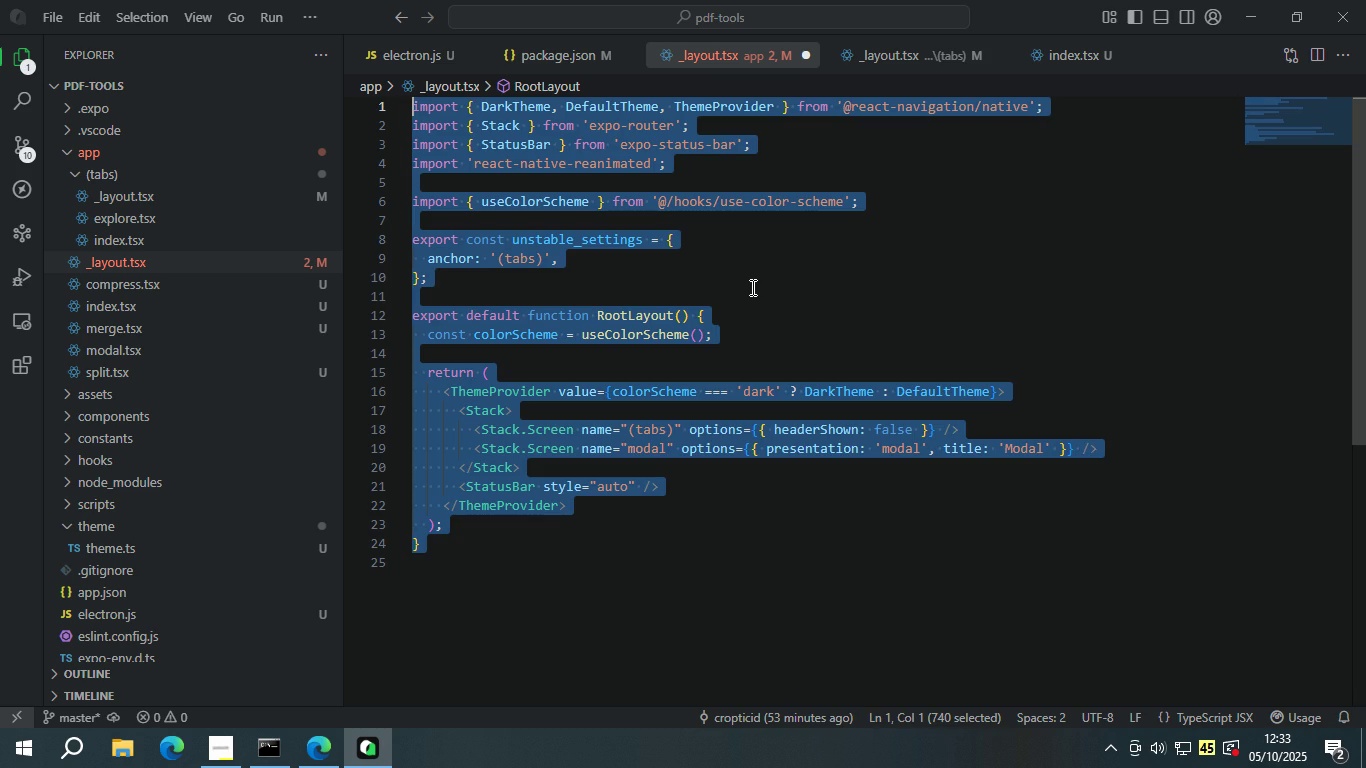 
key(Control+Z)
 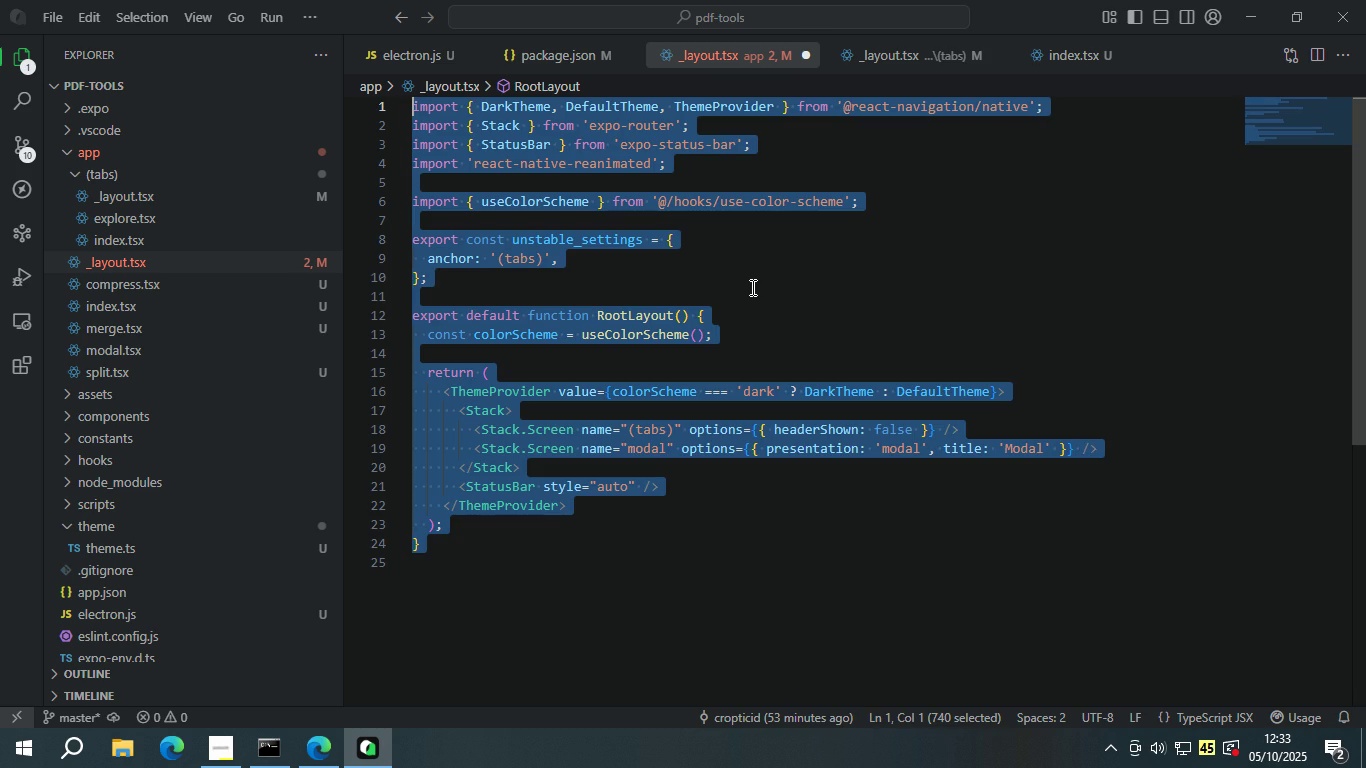 
key(Control+Z)
 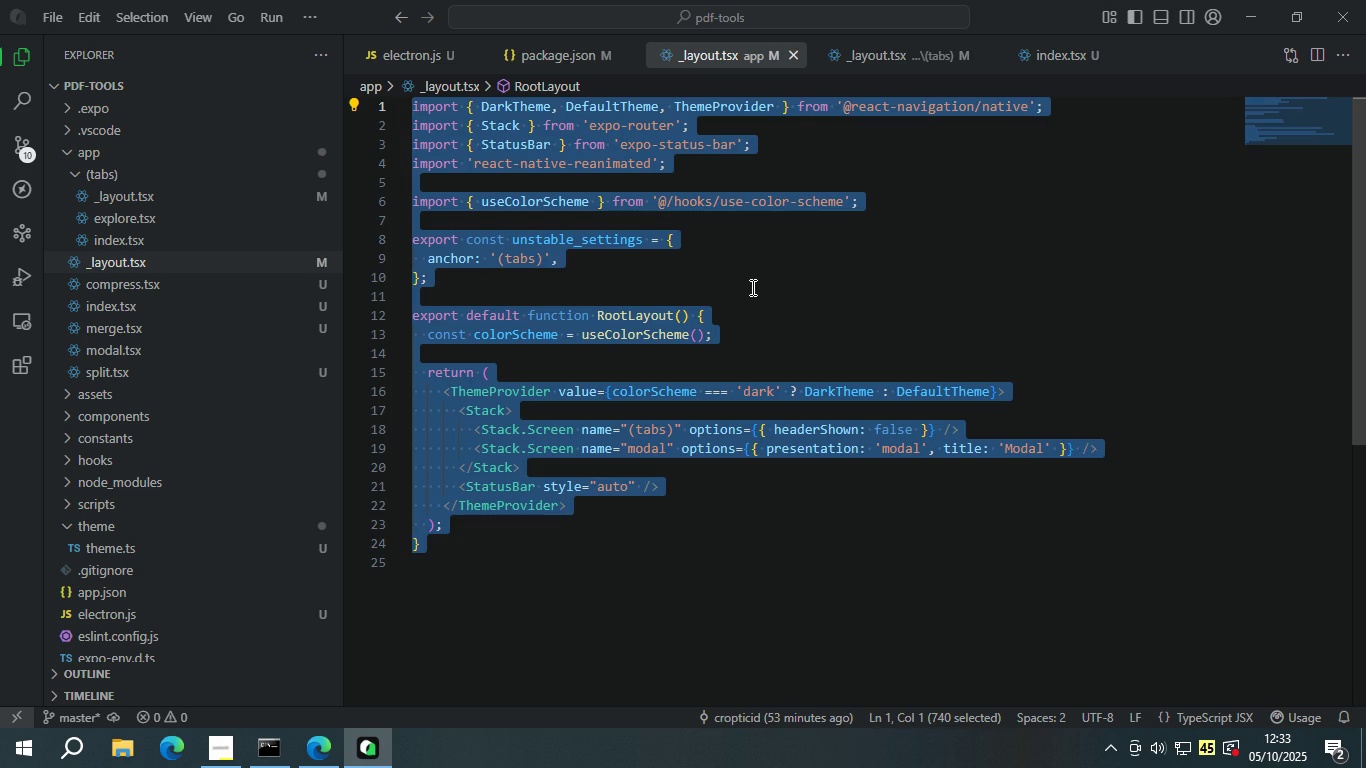 
key(Control+S)
 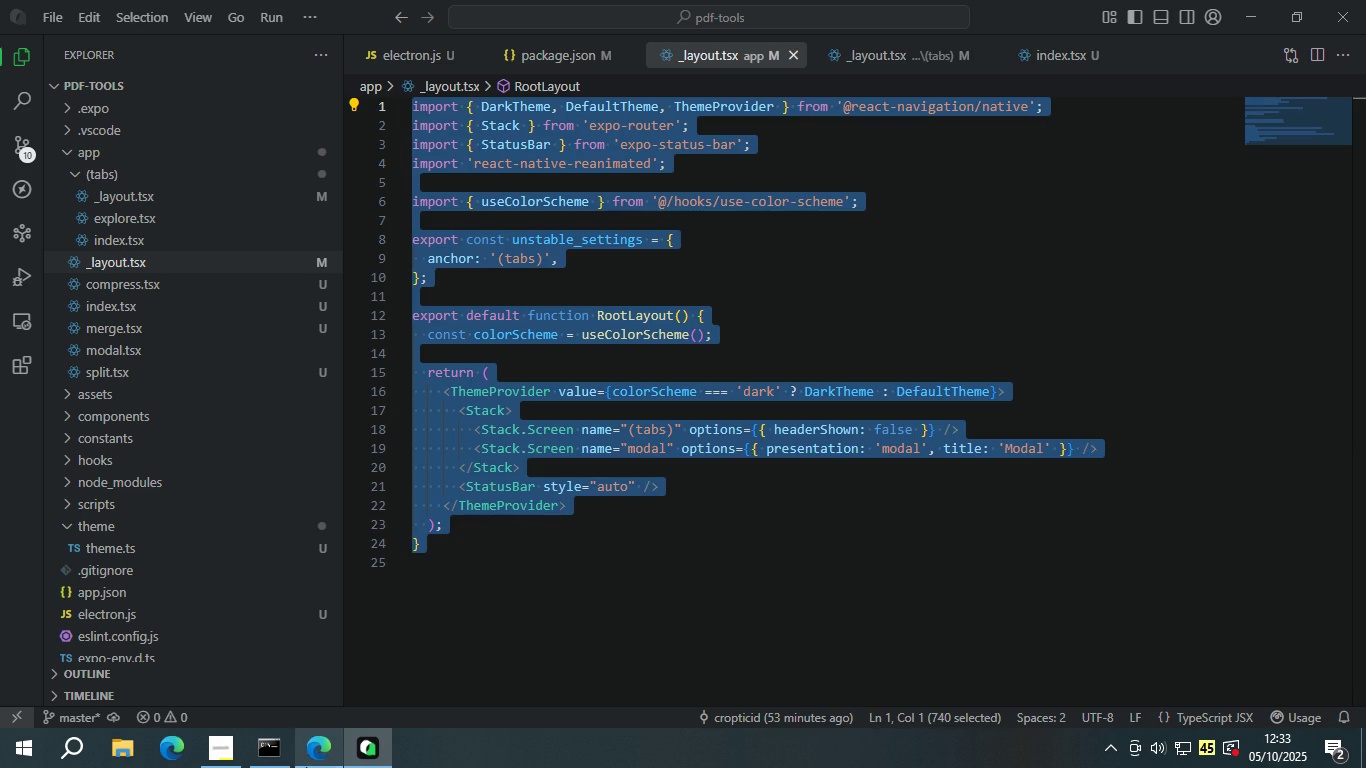 
left_click([306, 767])
 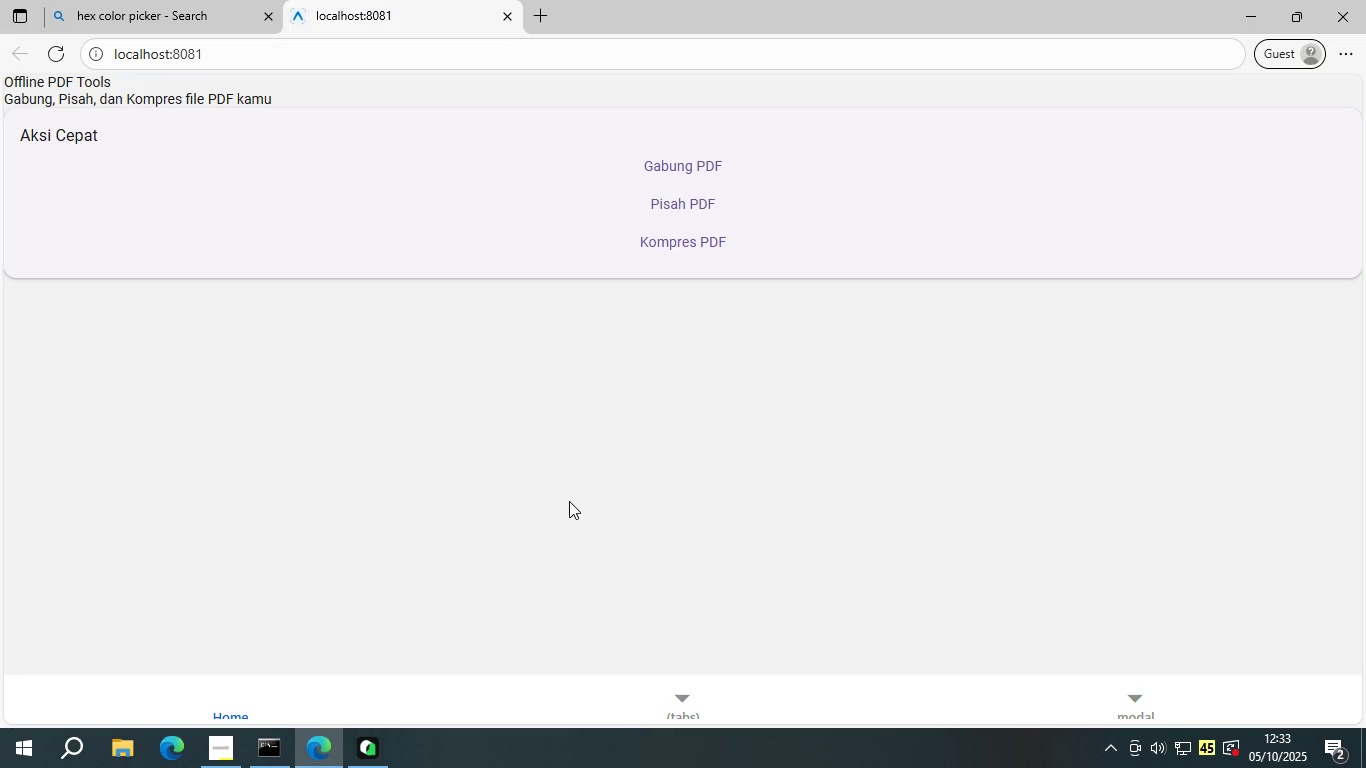 
left_click([569, 499])
 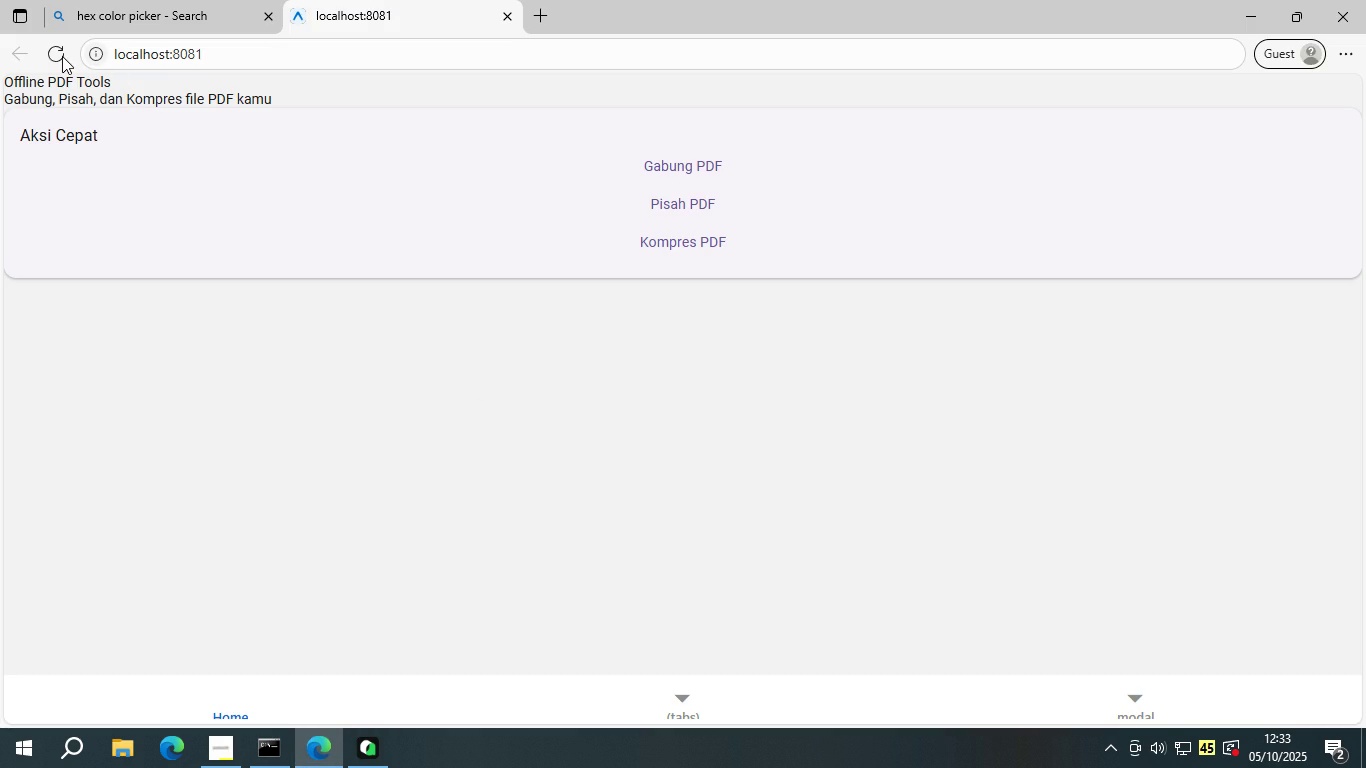 
left_click([62, 56])
 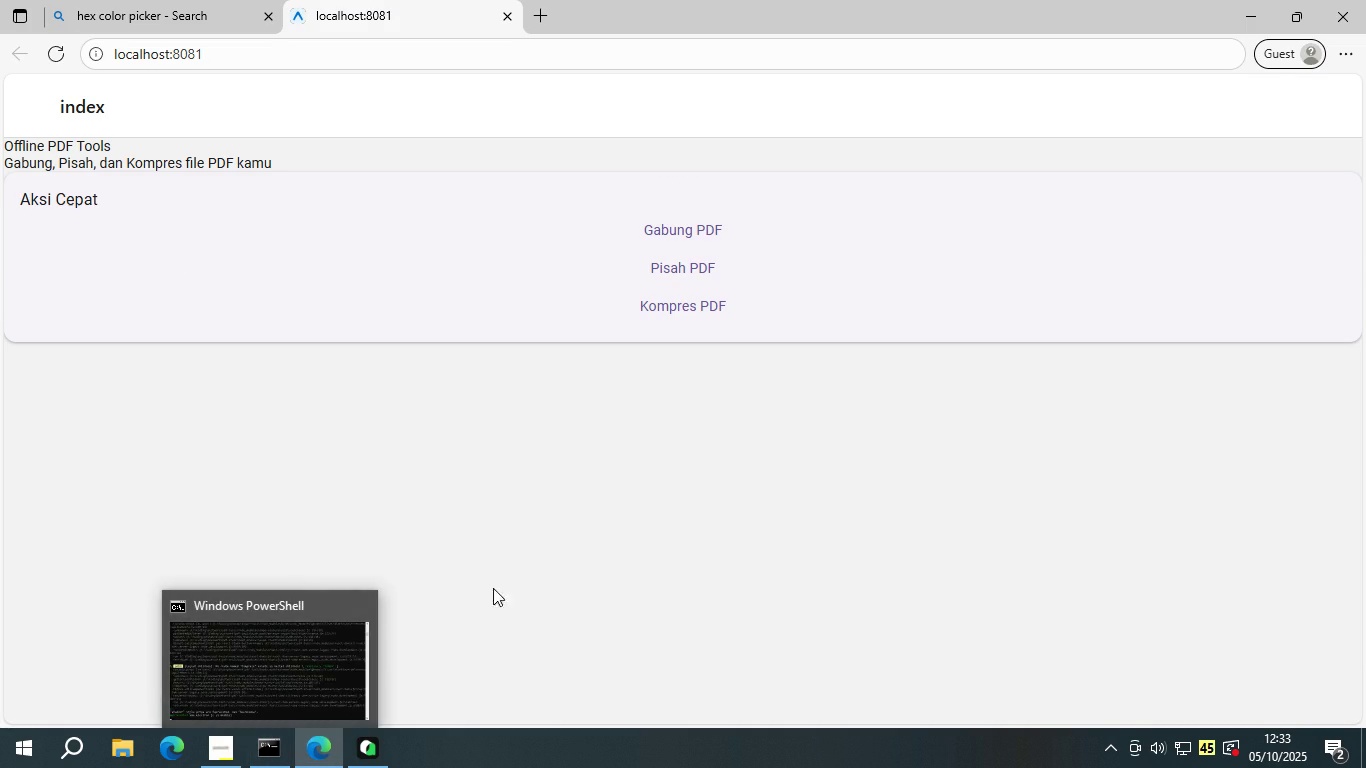 
scroll: coordinate [640, 481], scroll_direction: down, amount: 2.0
 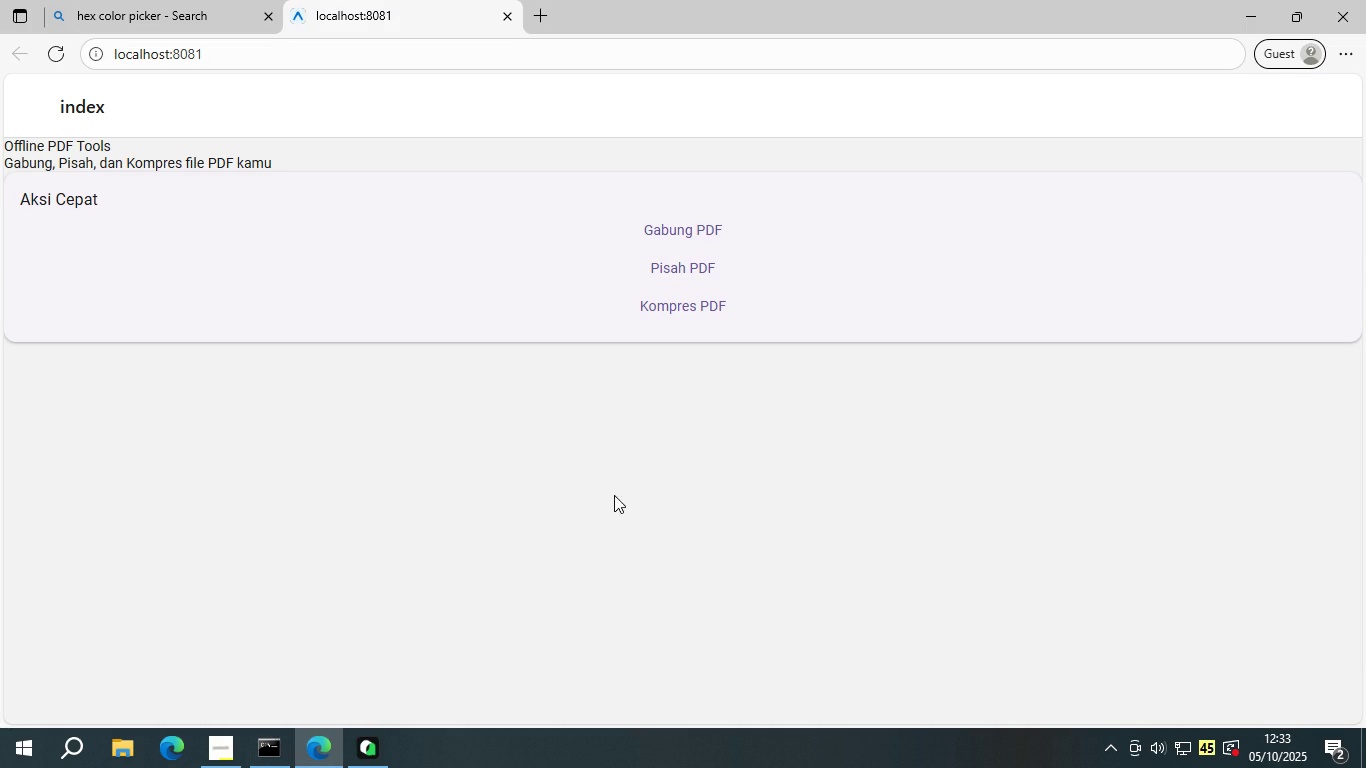 
left_click([616, 495])
 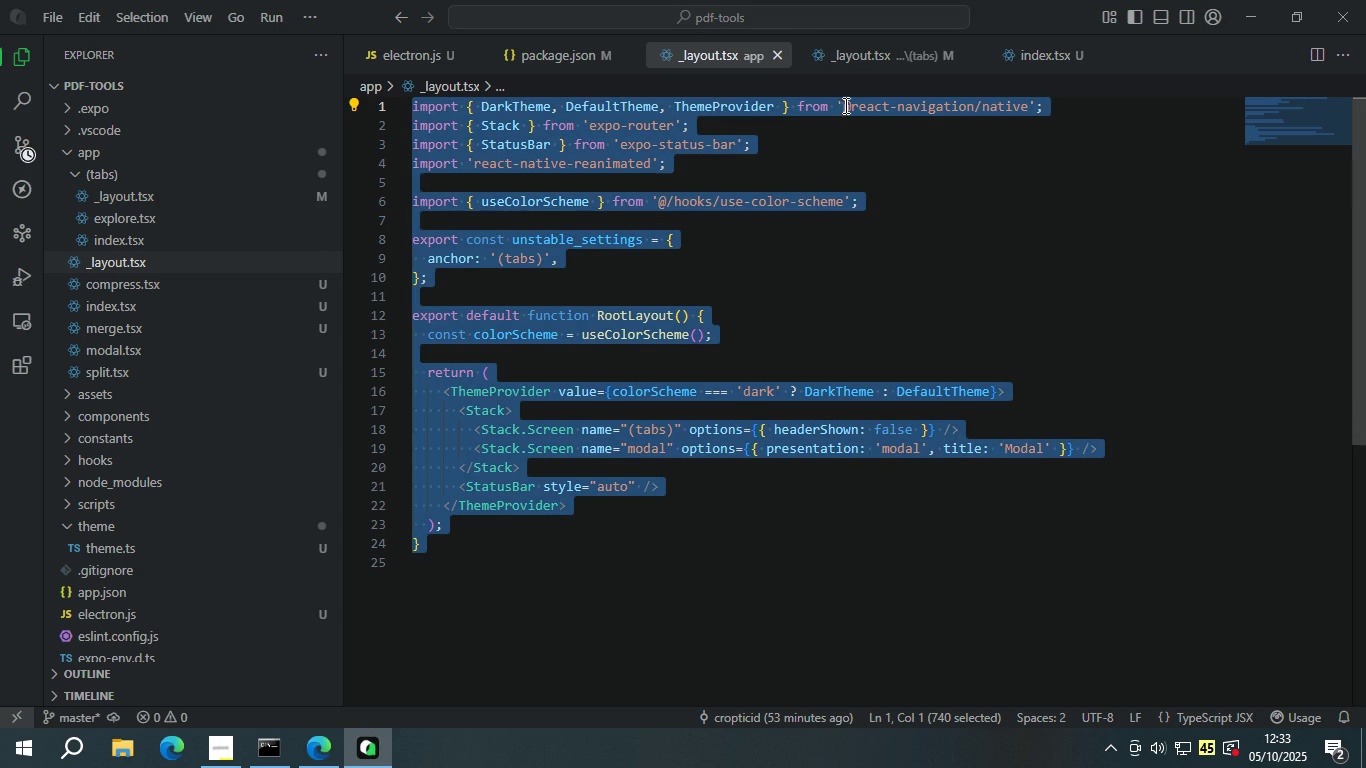 
left_click([877, 59])
 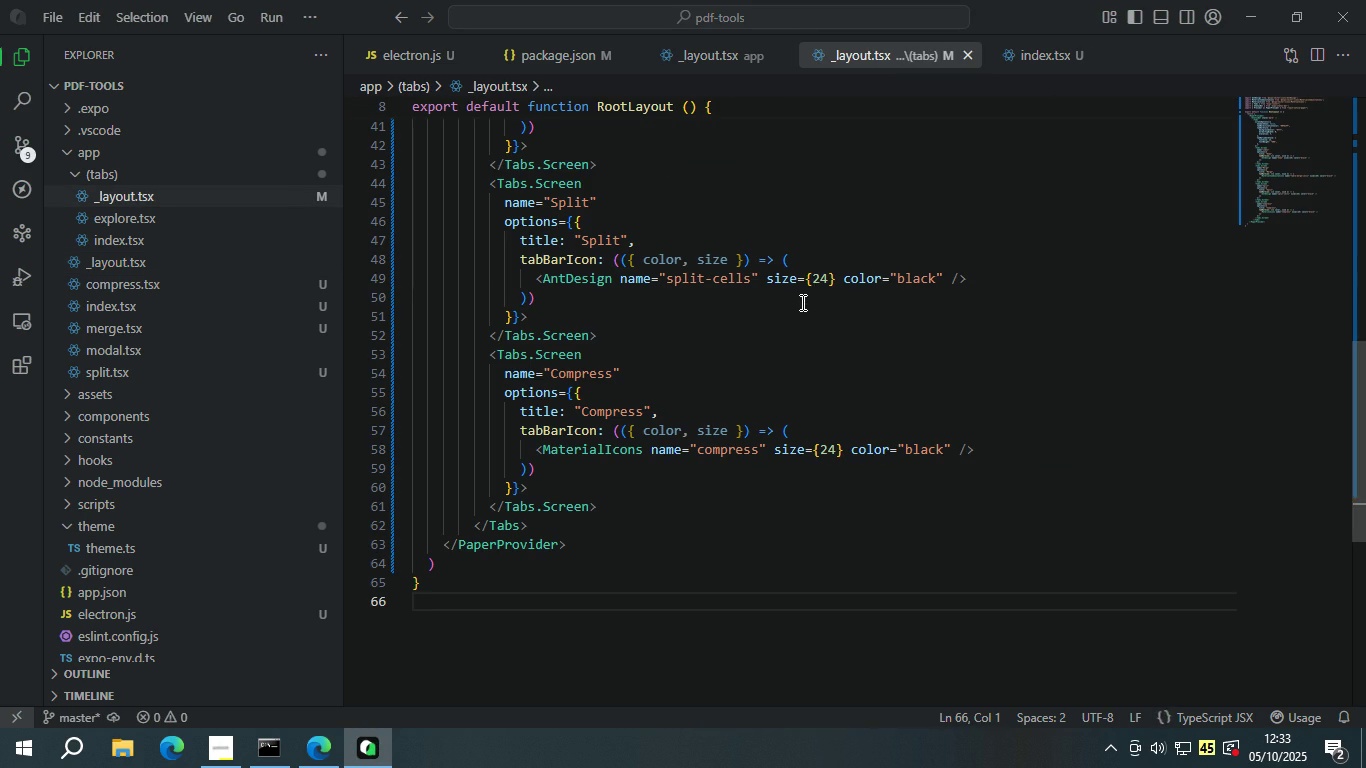 
left_click([801, 304])
 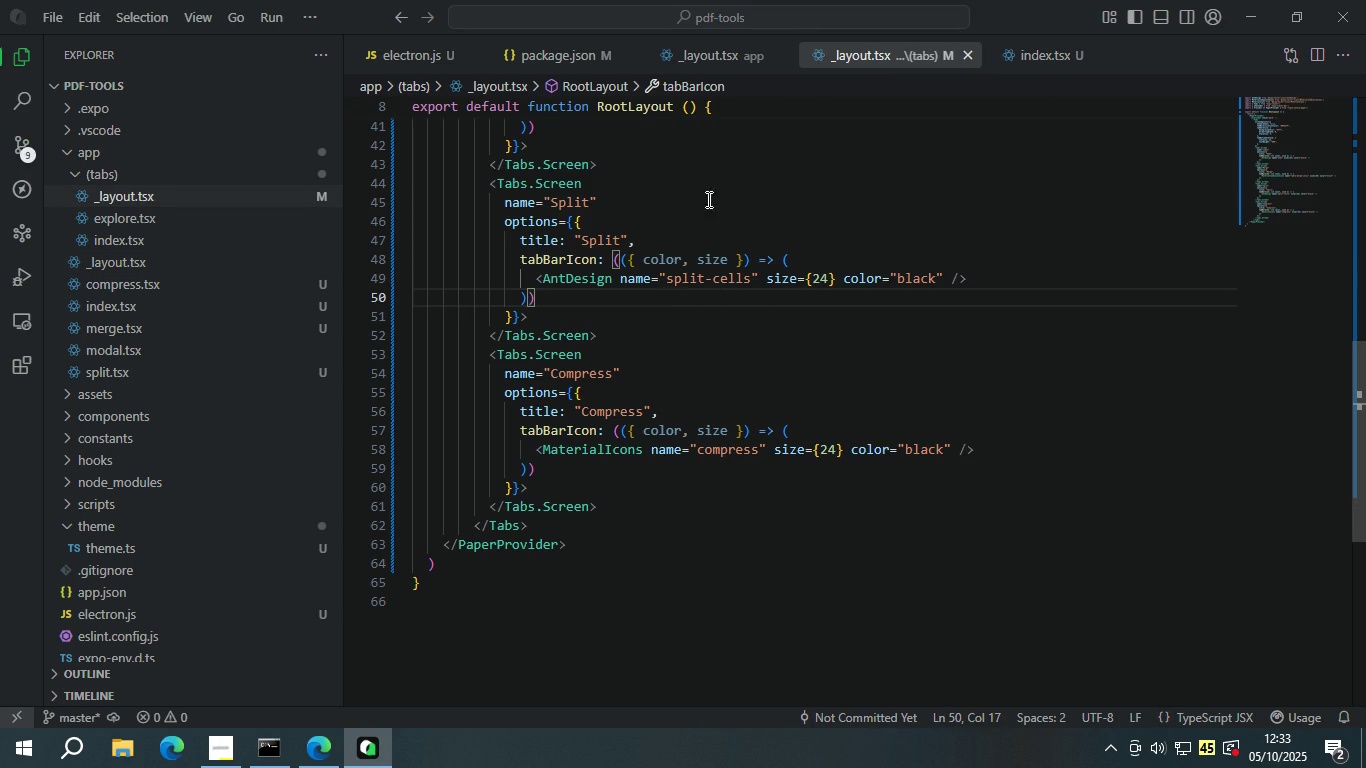 
left_click([729, 53])
 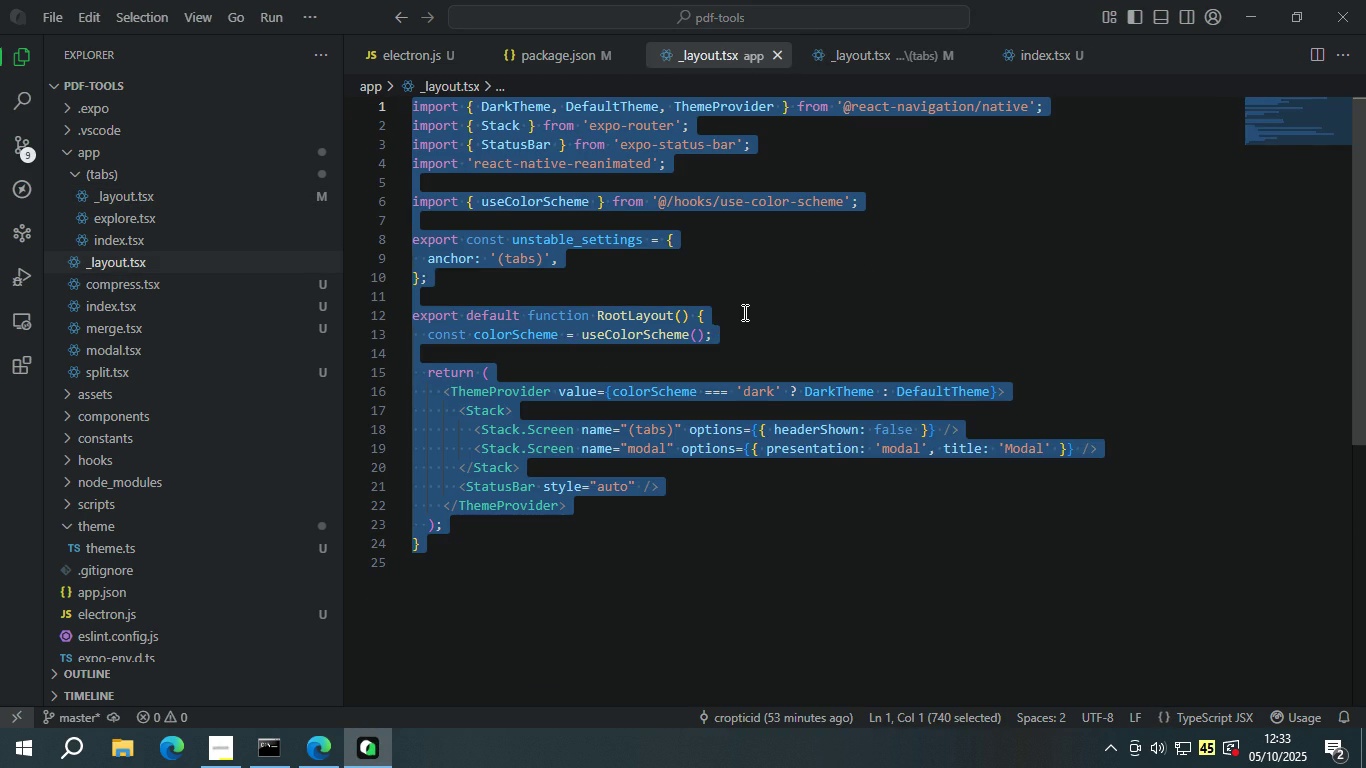 
left_click([745, 311])
 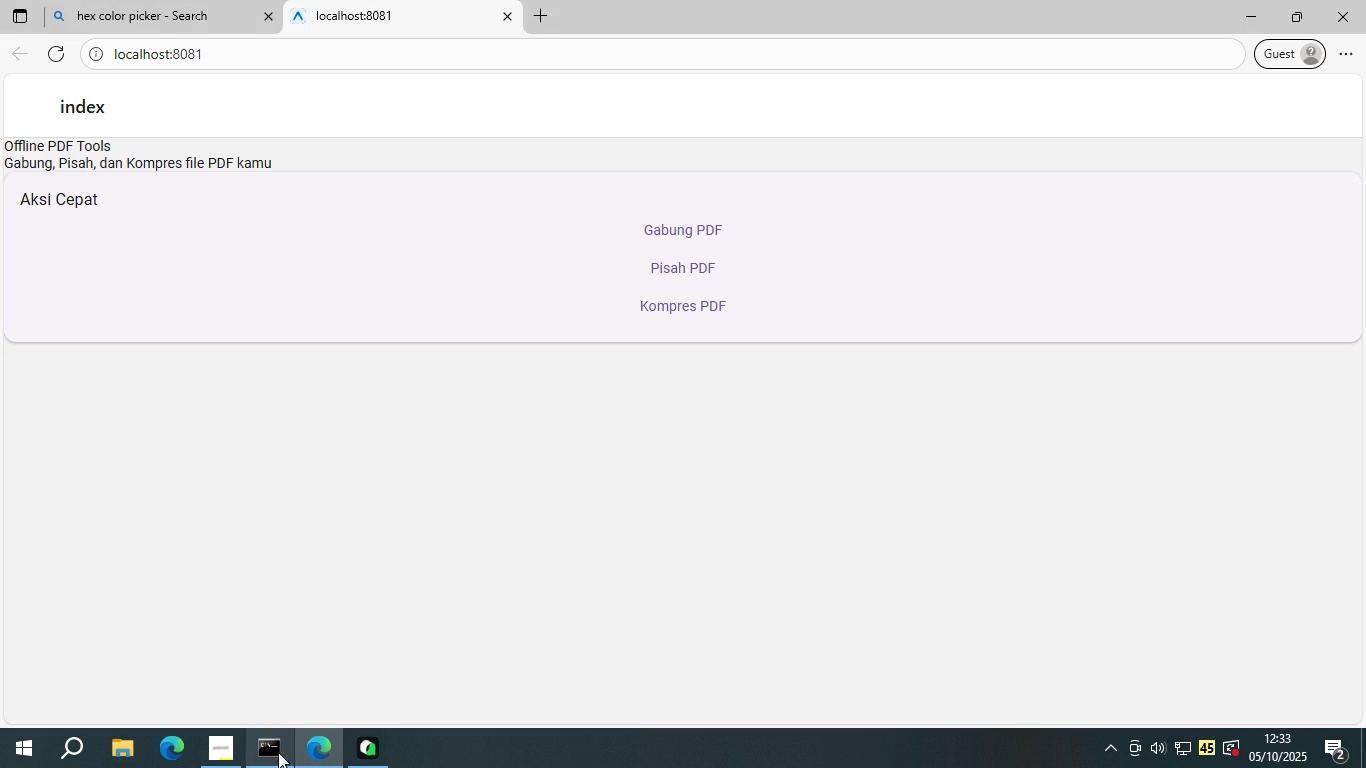 
scroll: coordinate [632, 554], scroll_direction: up, amount: 2.0
 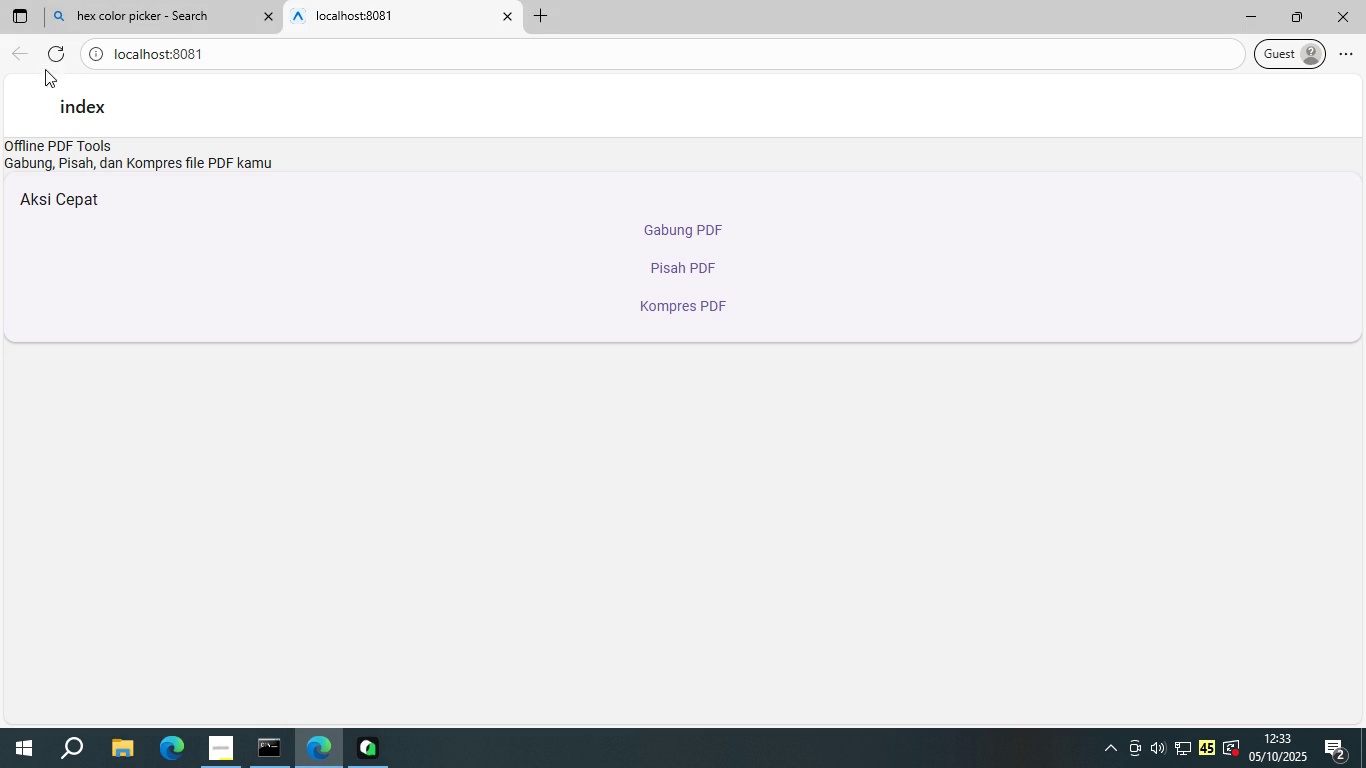 
left_click([60, 50])
 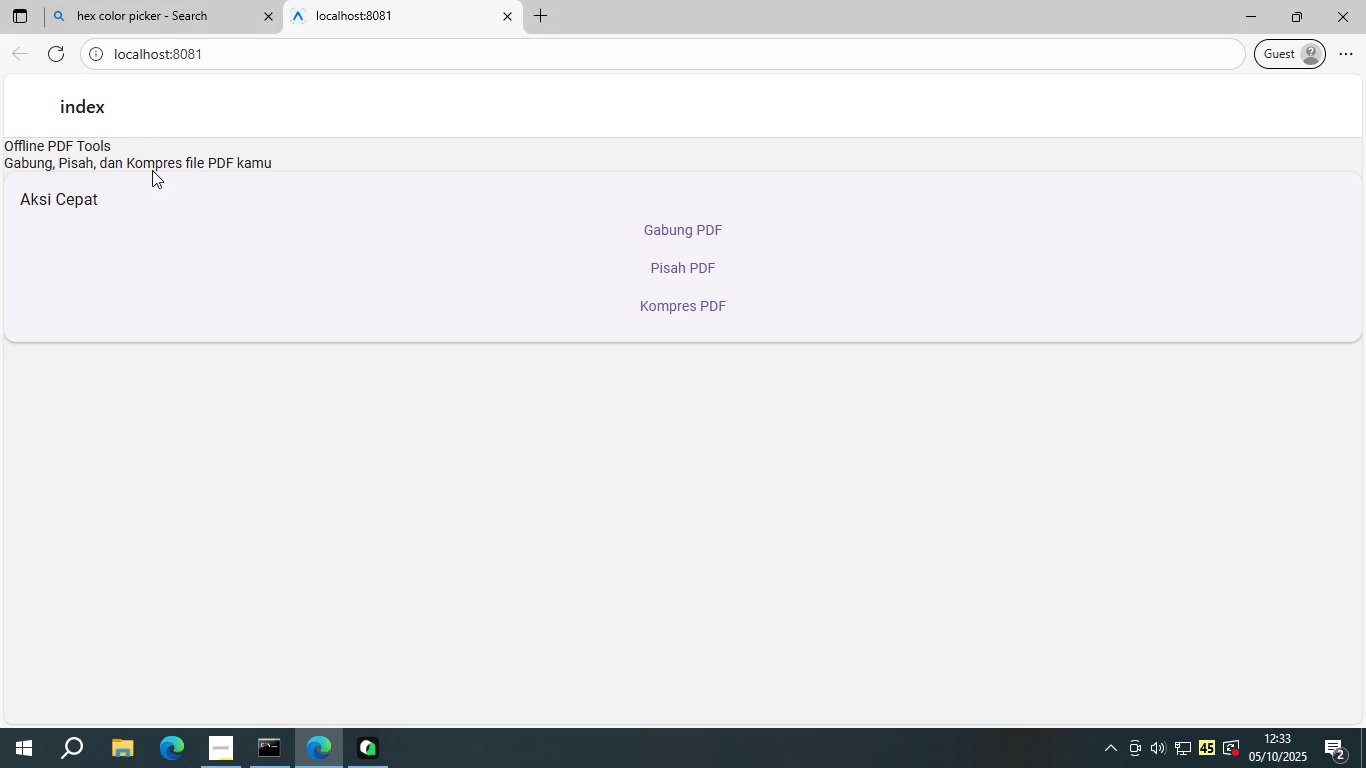 
left_click([139, 162])
 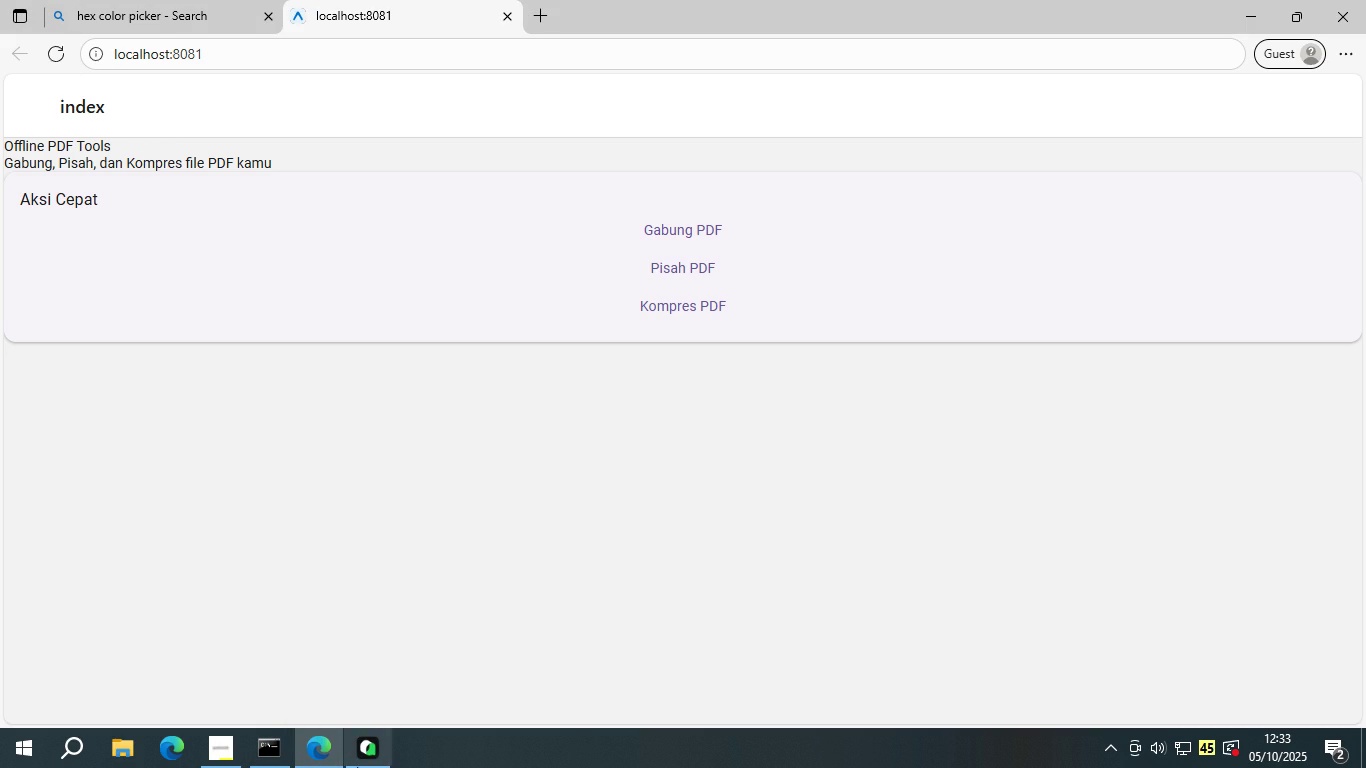 
left_click([357, 767])
 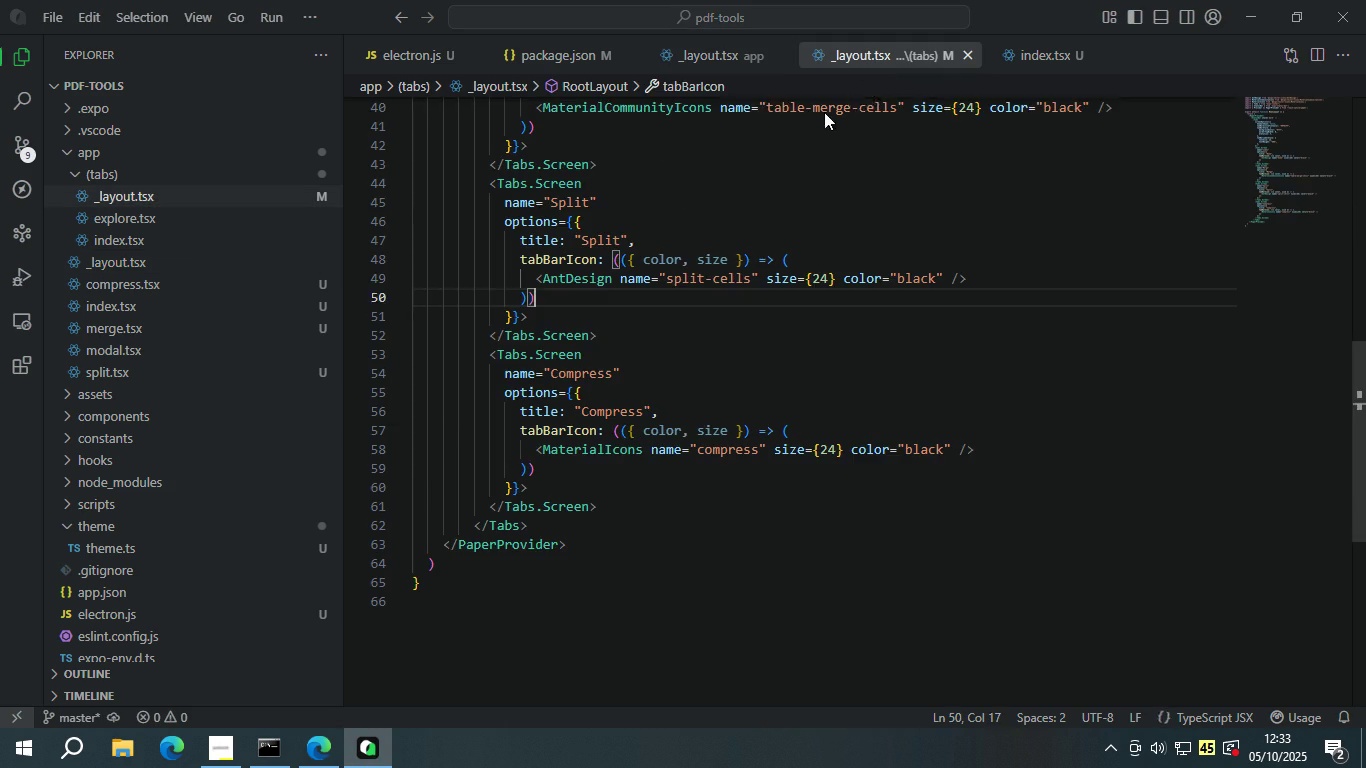 
double_click([725, 195])
 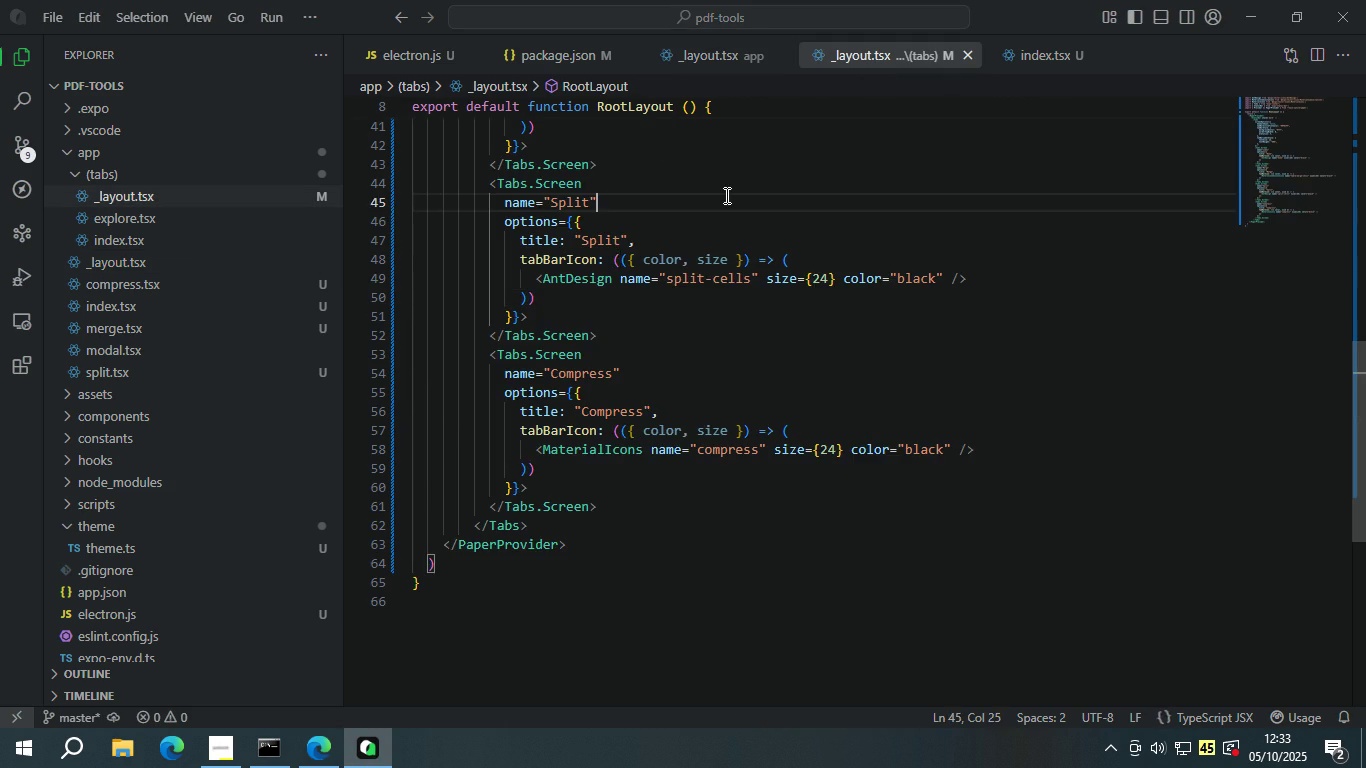 
triple_click([725, 195])
 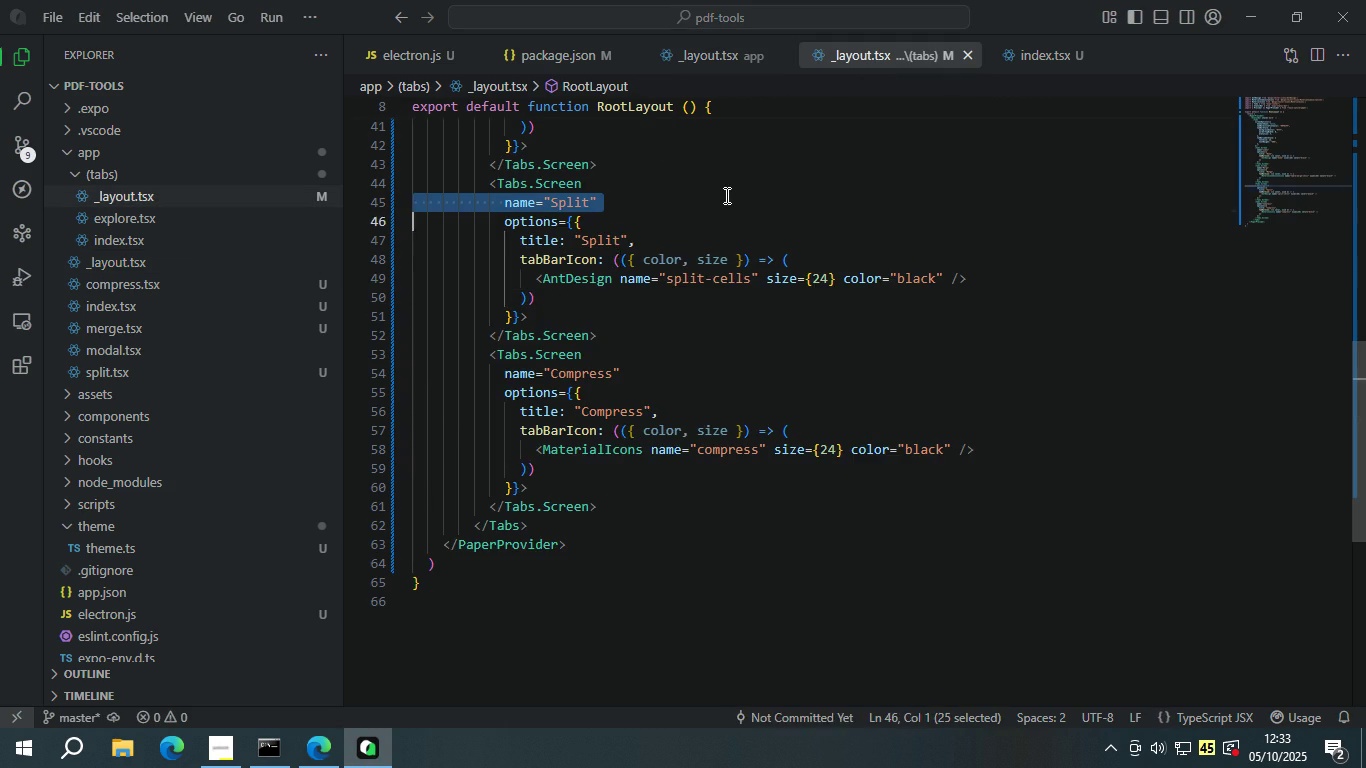 
triple_click([725, 195])
 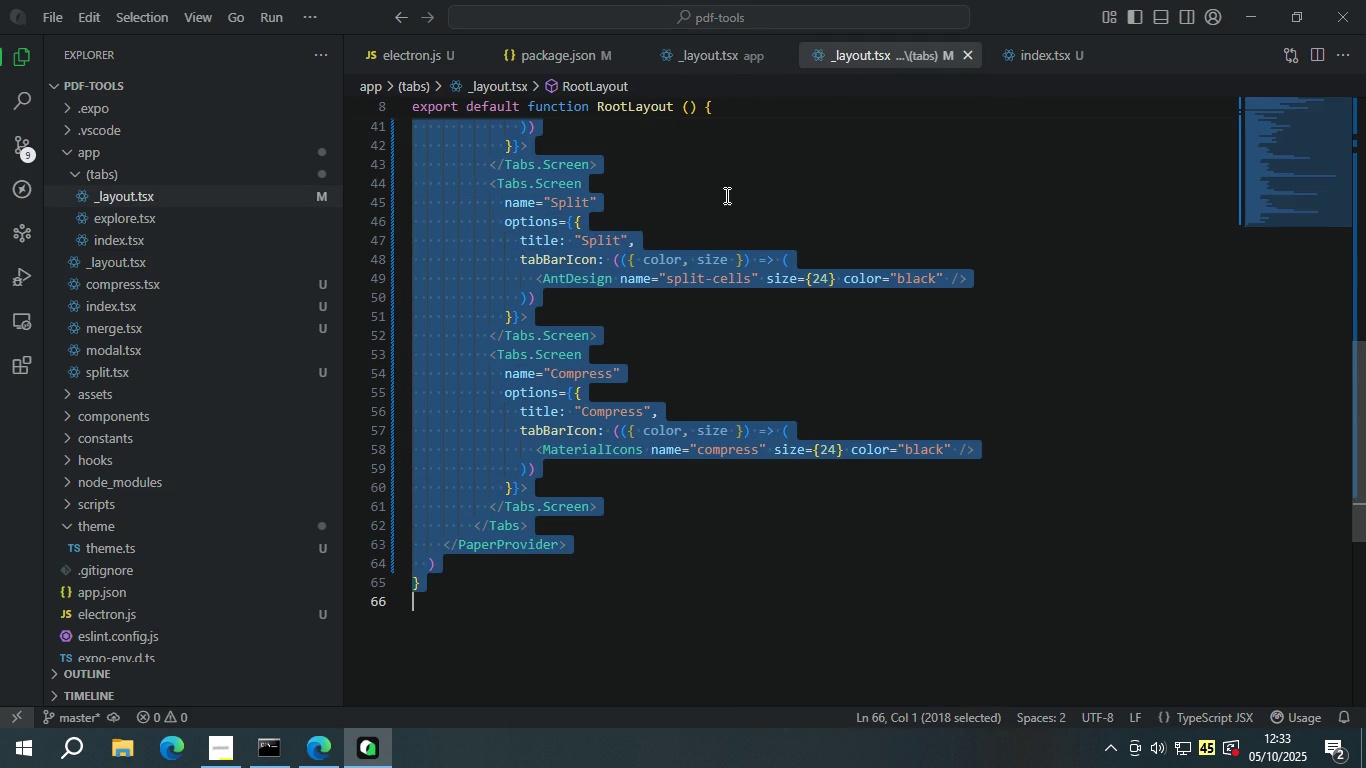 
triple_click([725, 195])